 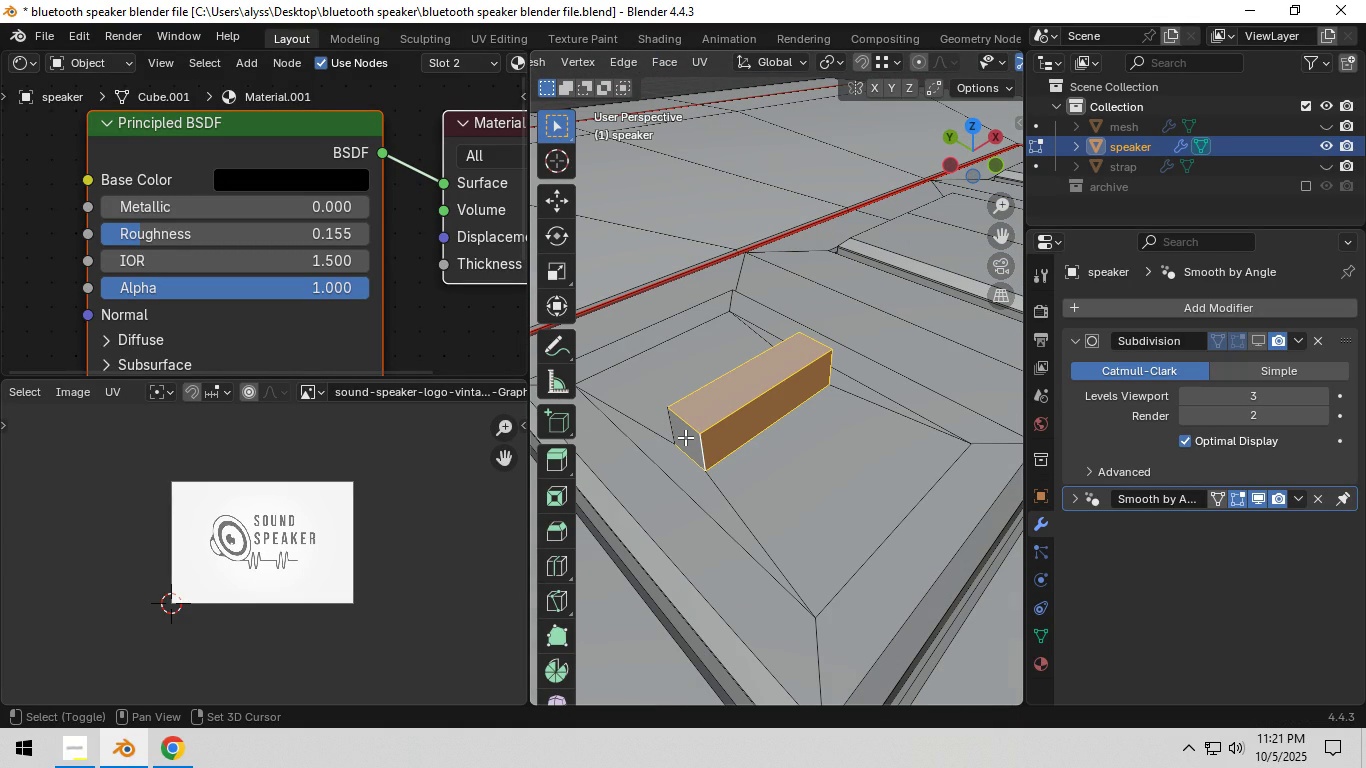 
key(Shift+ShiftLeft)
 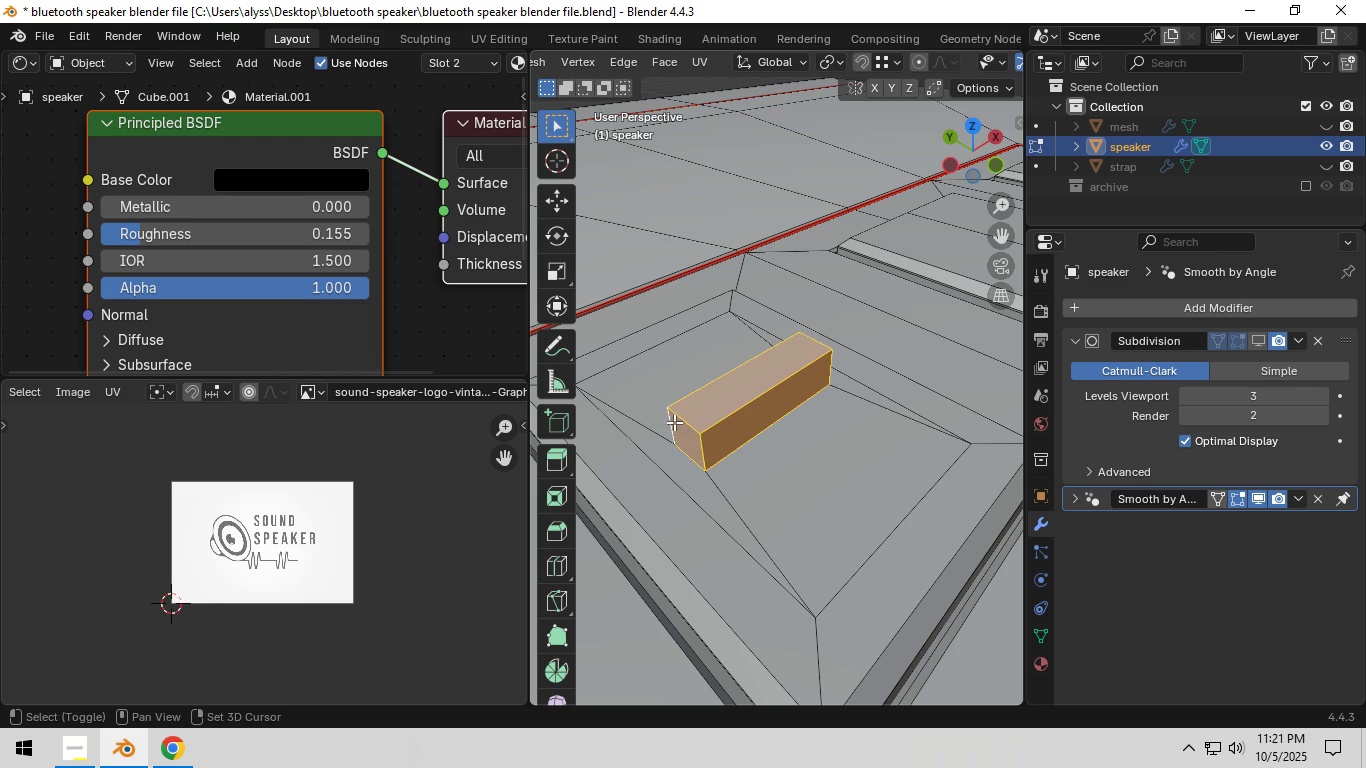 
key(Shift+ShiftLeft)
 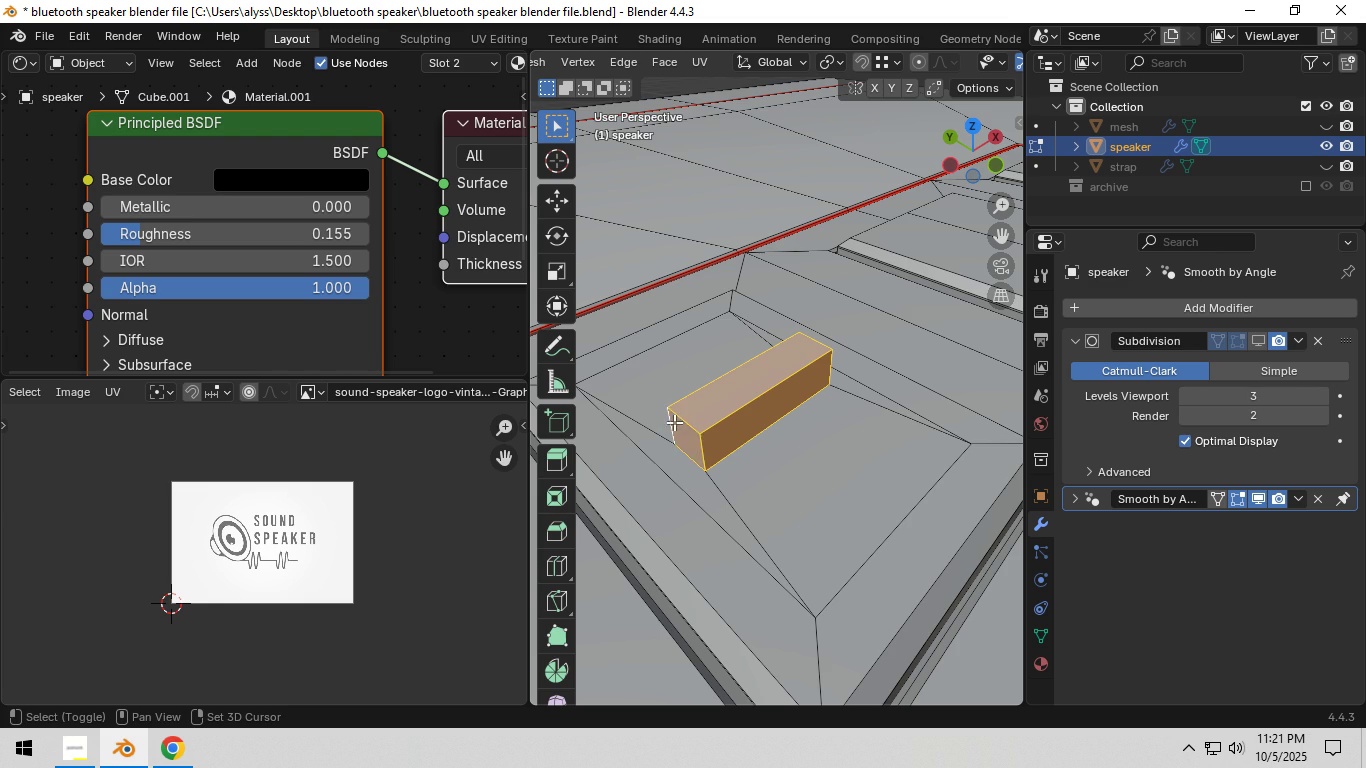 
left_click([674, 422])
 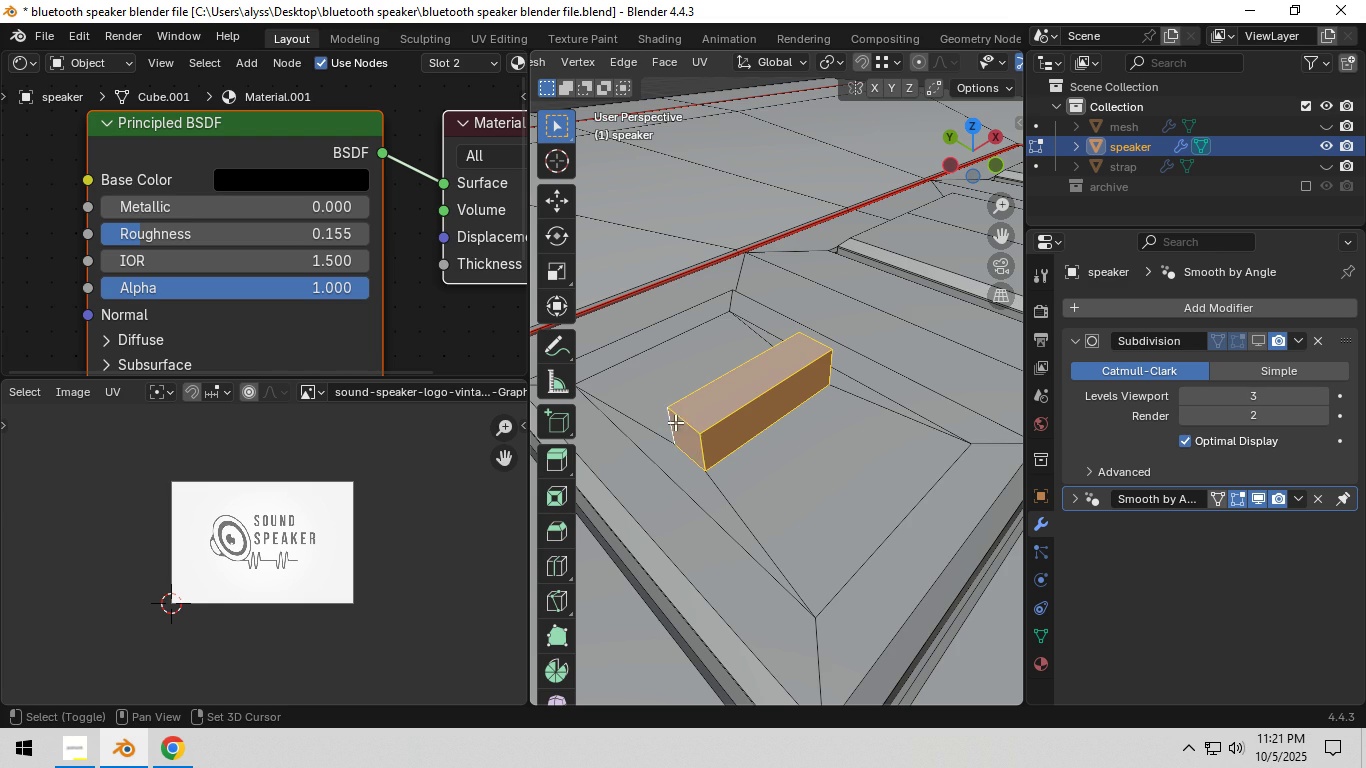 
key(Shift+ShiftLeft)
 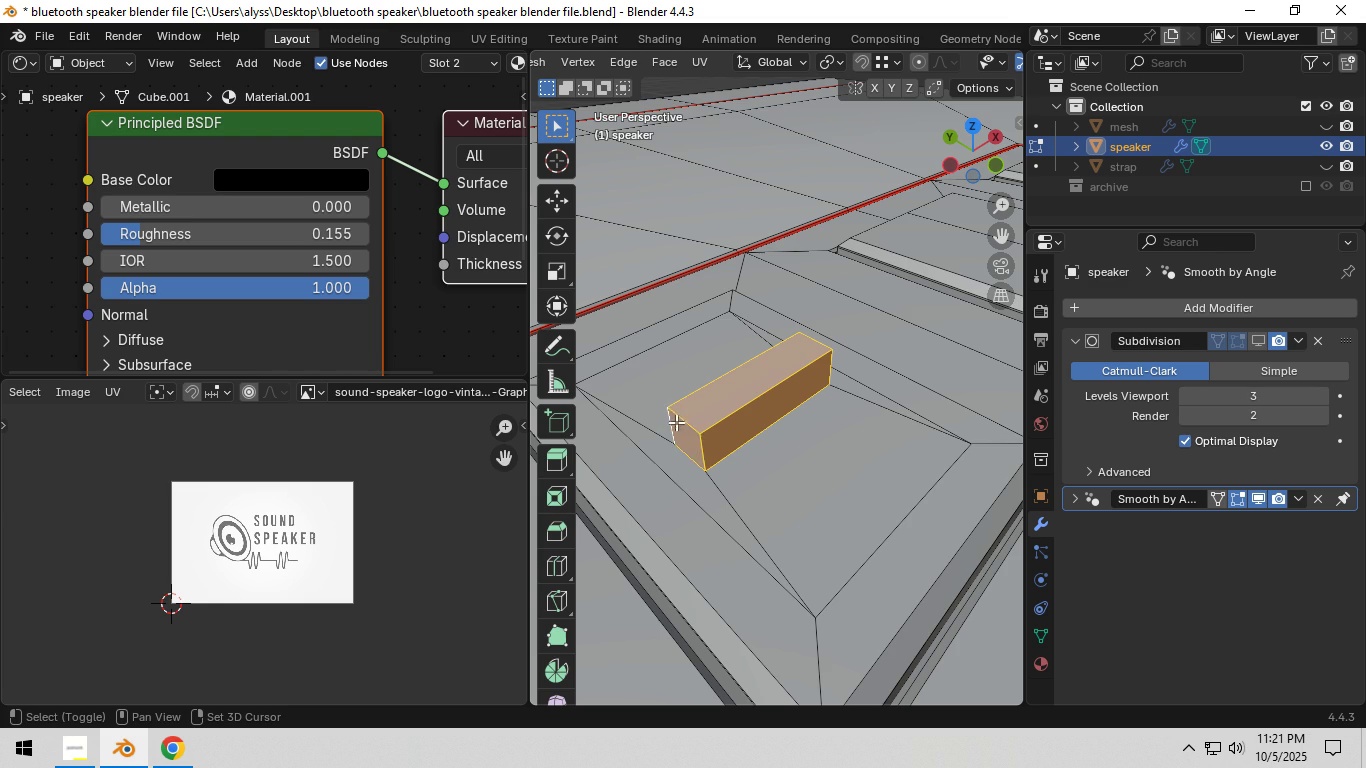 
key(Shift+ShiftLeft)
 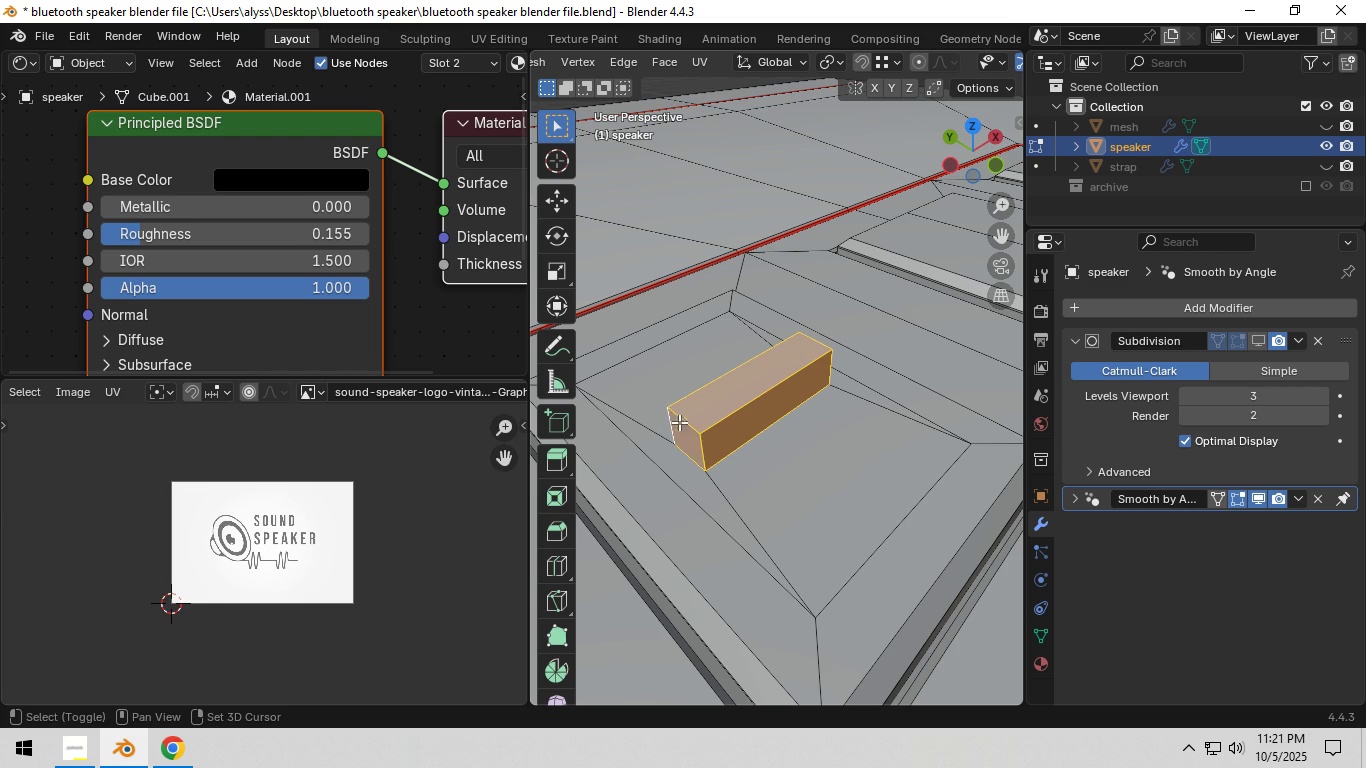 
key(Shift+ShiftLeft)
 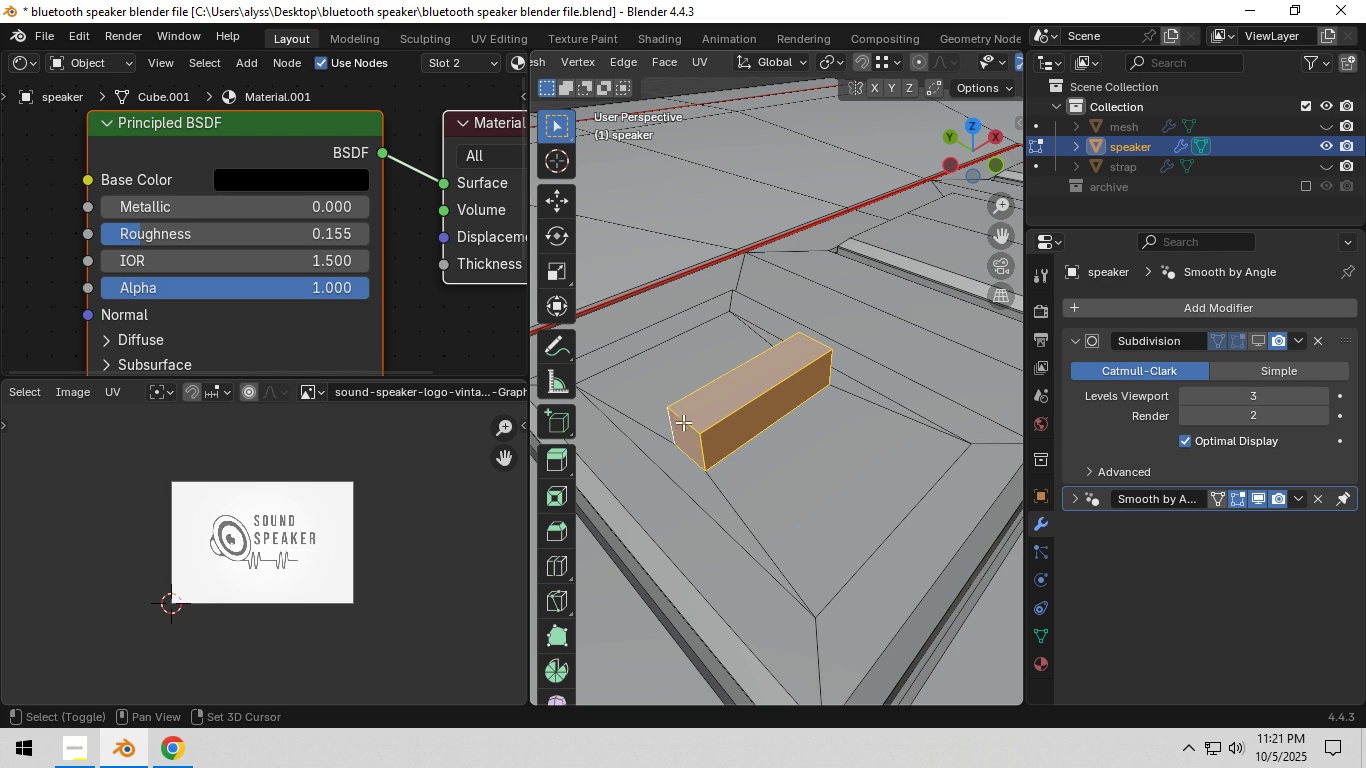 
key(Shift+ShiftLeft)
 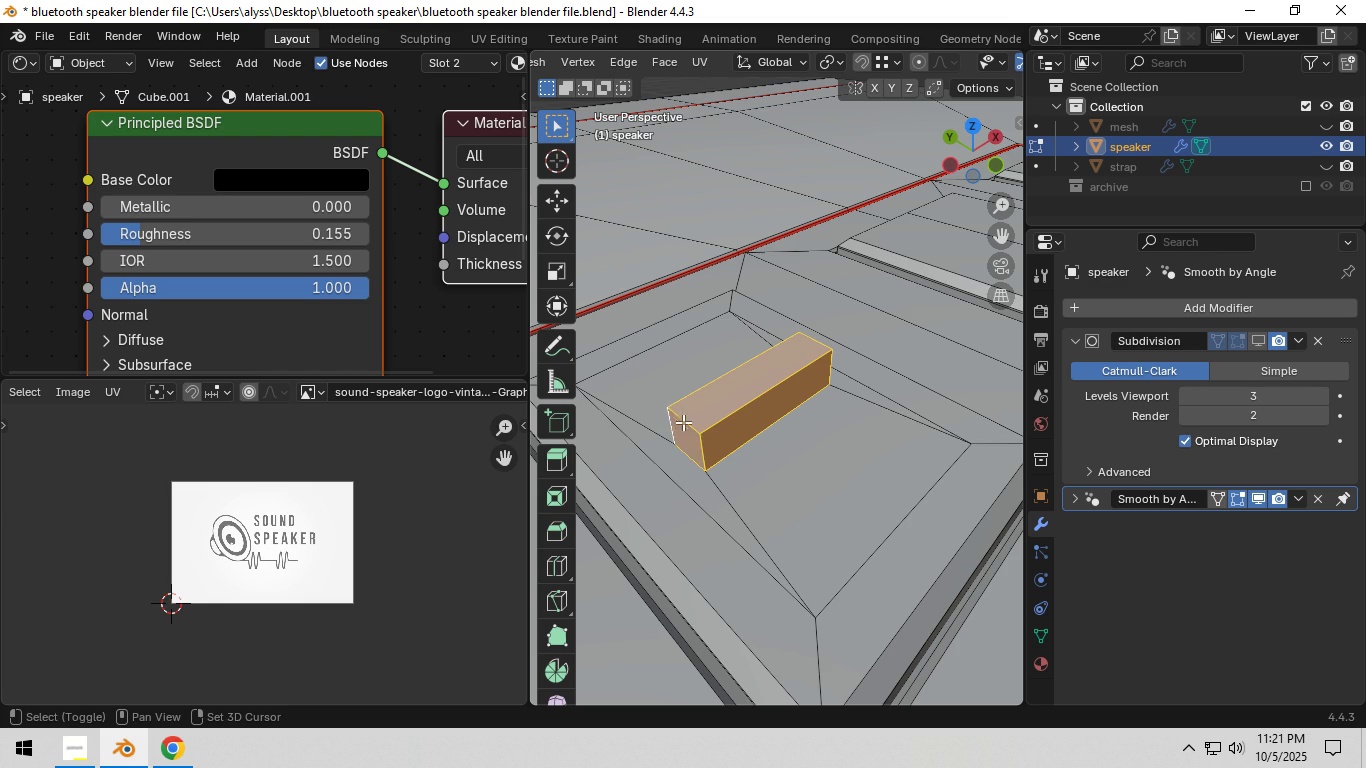 
key(Shift+ShiftLeft)